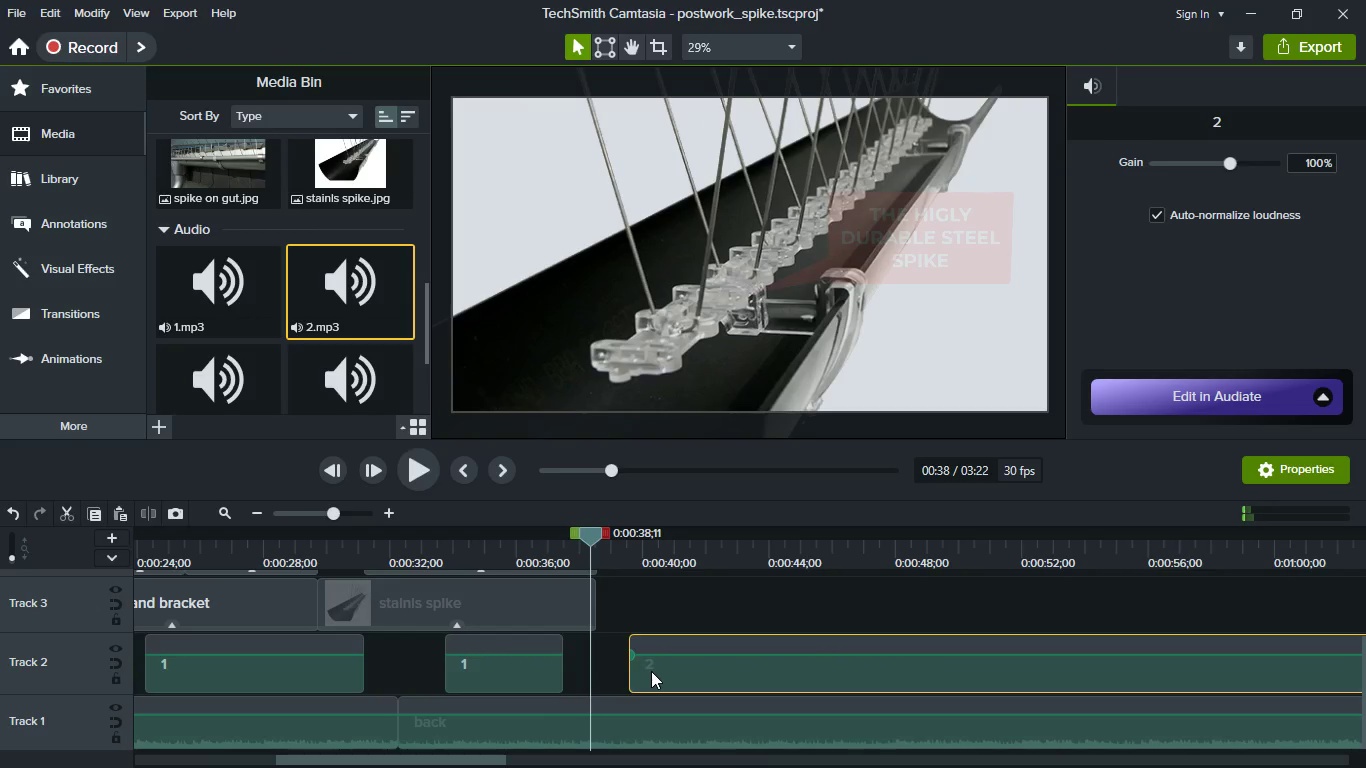 
hold_key(key=ControlLeft, duration=0.33)
scroll: coordinate [651, 671], scroll_direction: up, amount: 2.0
 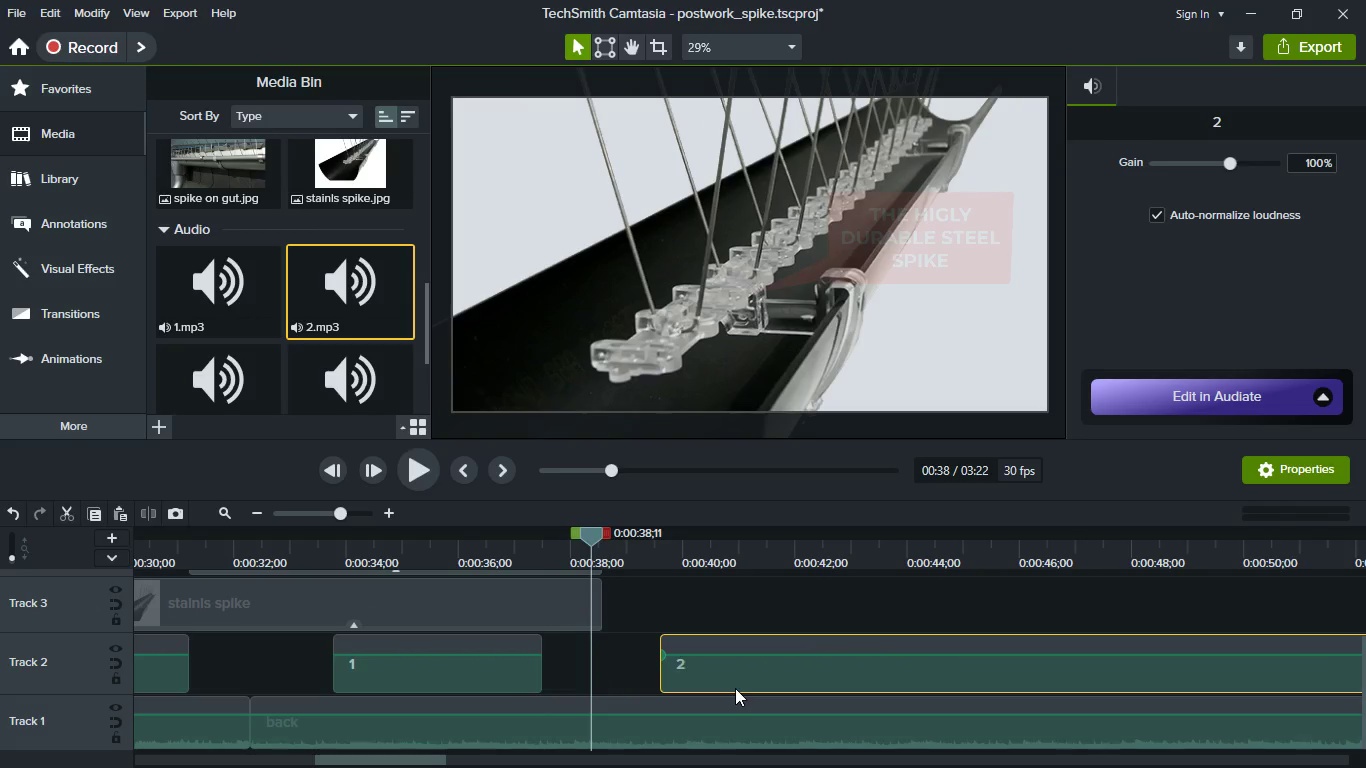 
left_click_drag(start_coordinate=[735, 683], to_coordinate=[681, 682])
 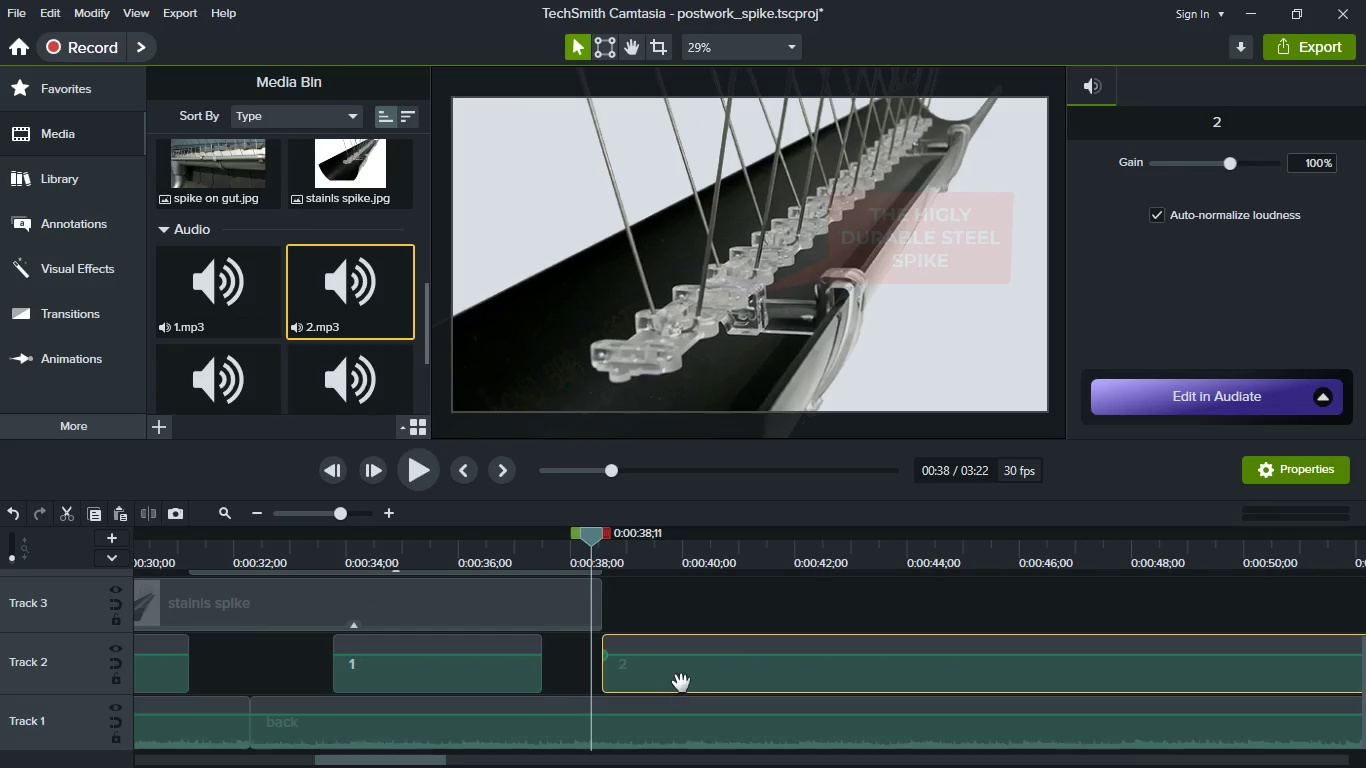 
key(Space)
 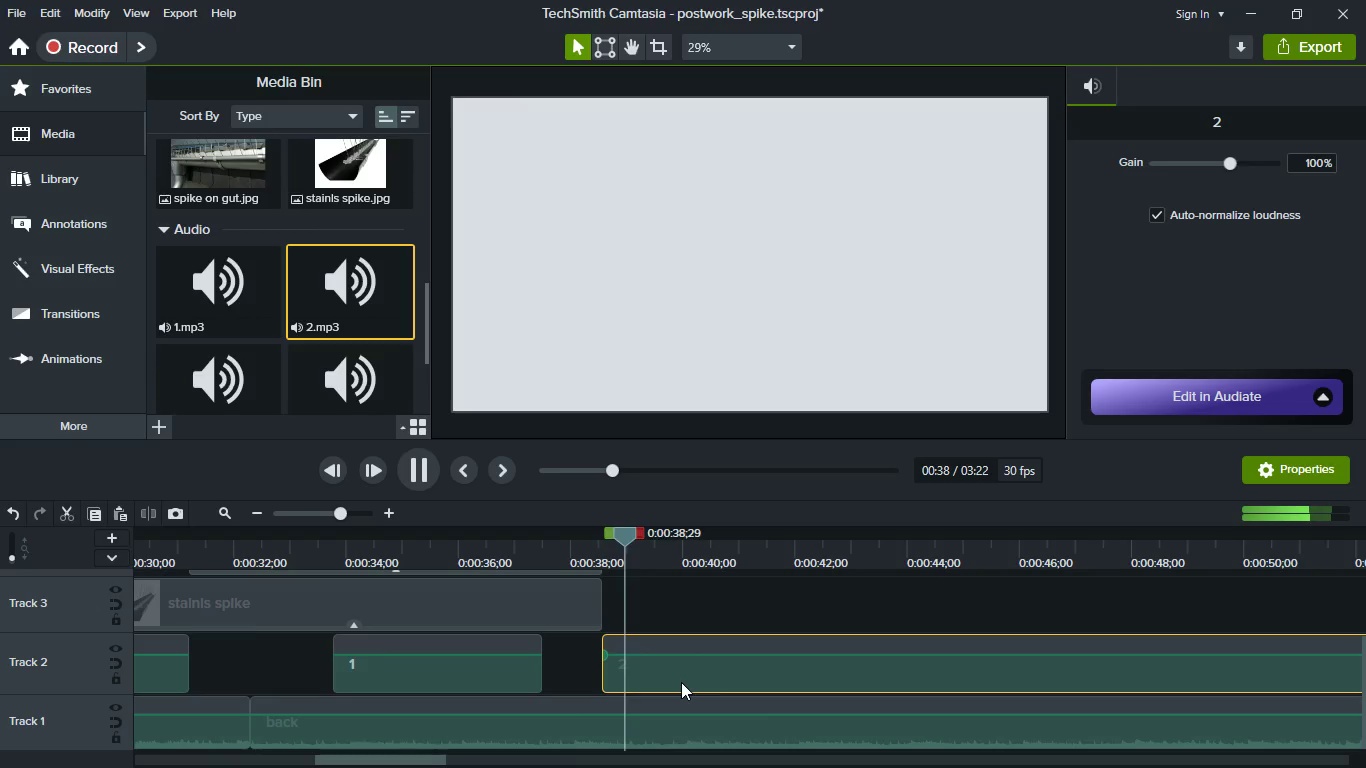 
key(Space)
 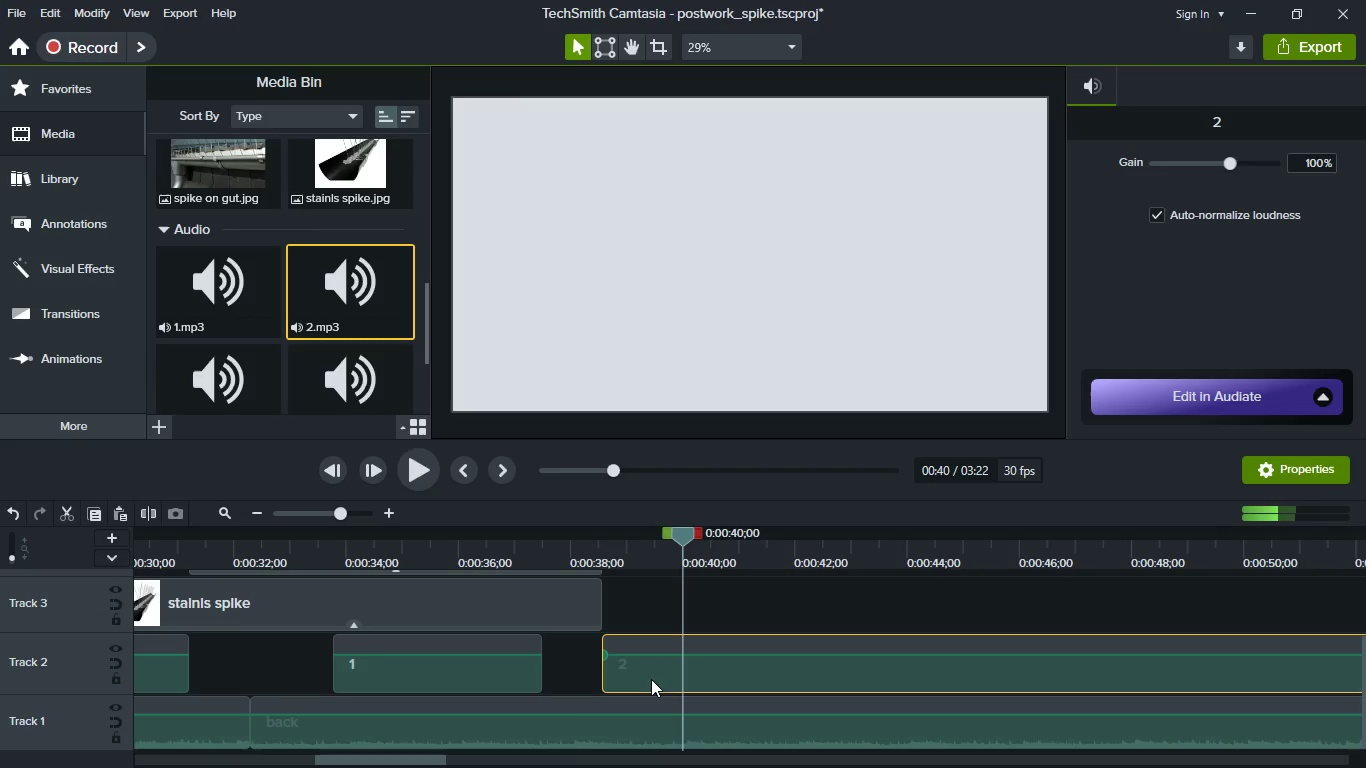 
key(Space)
 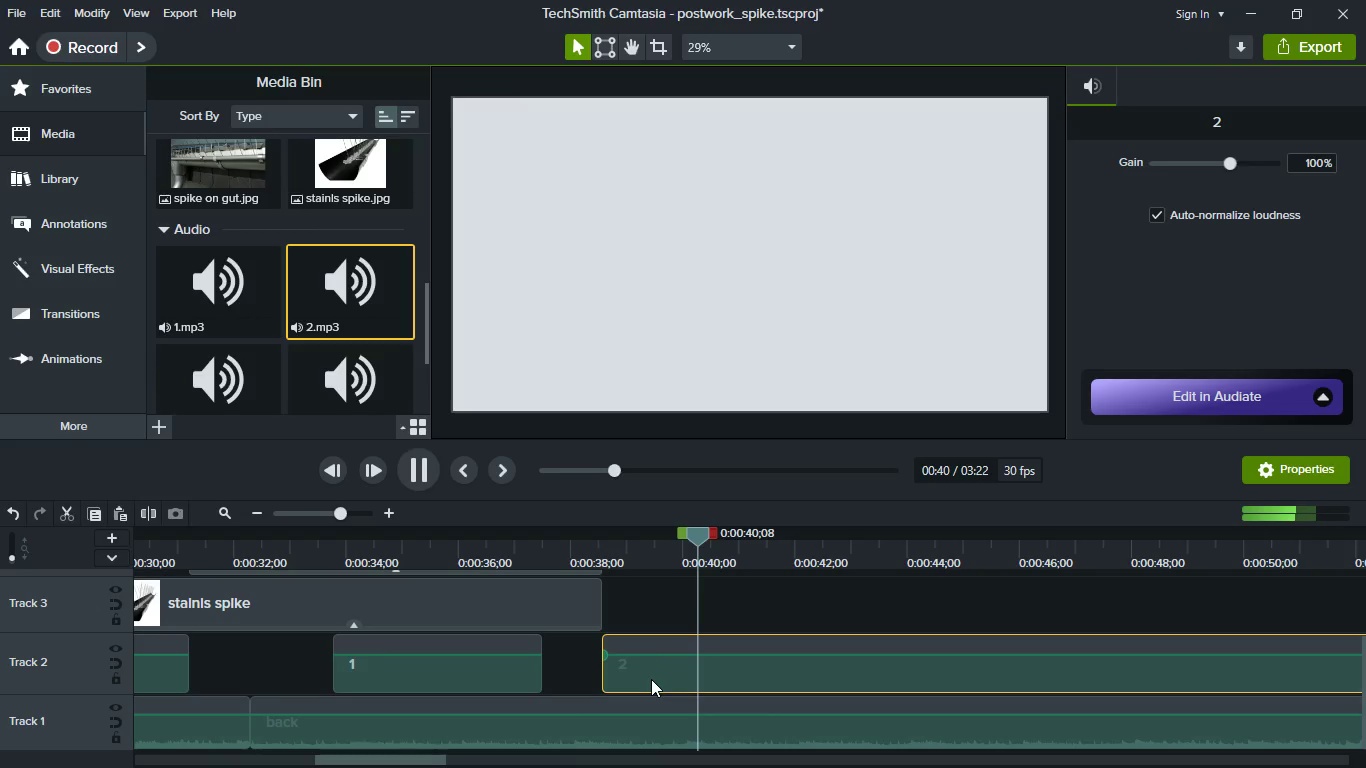 
key(Space)
 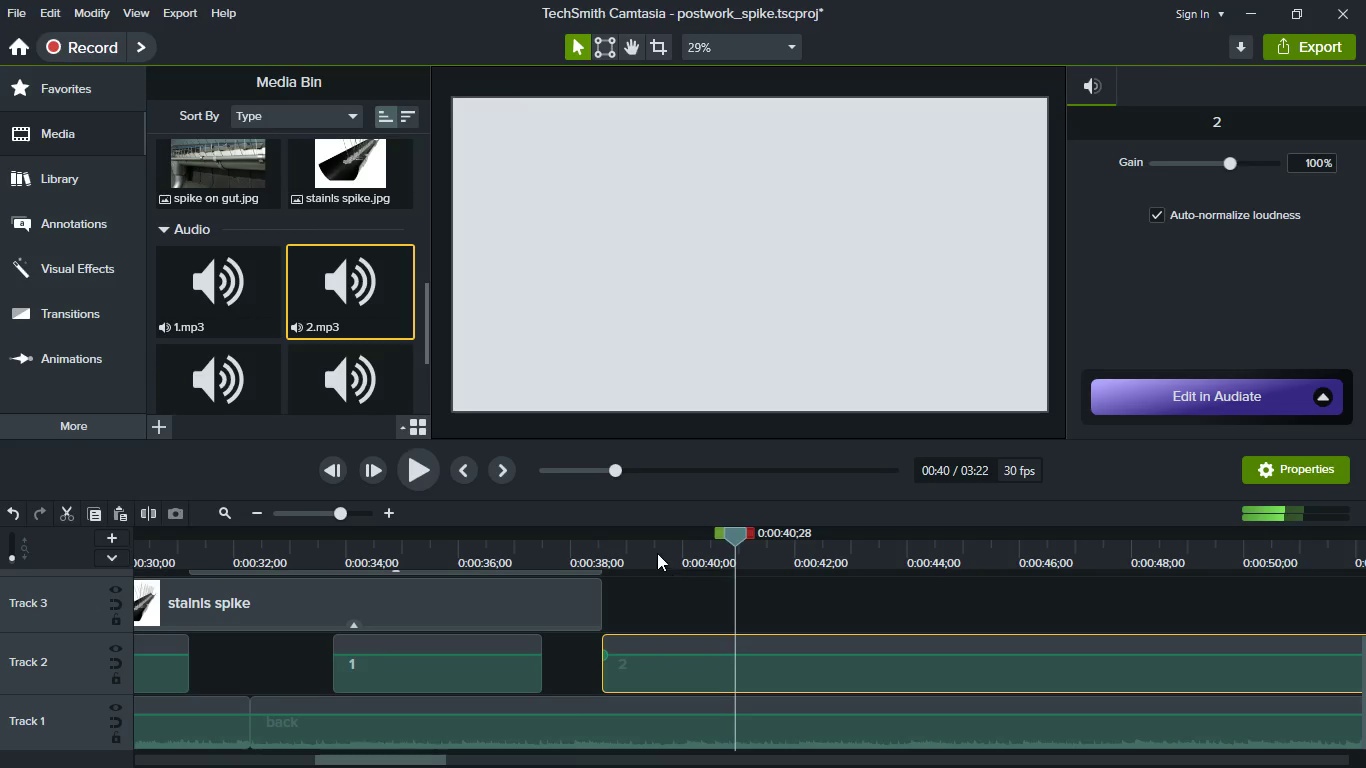 
left_click([654, 549])
 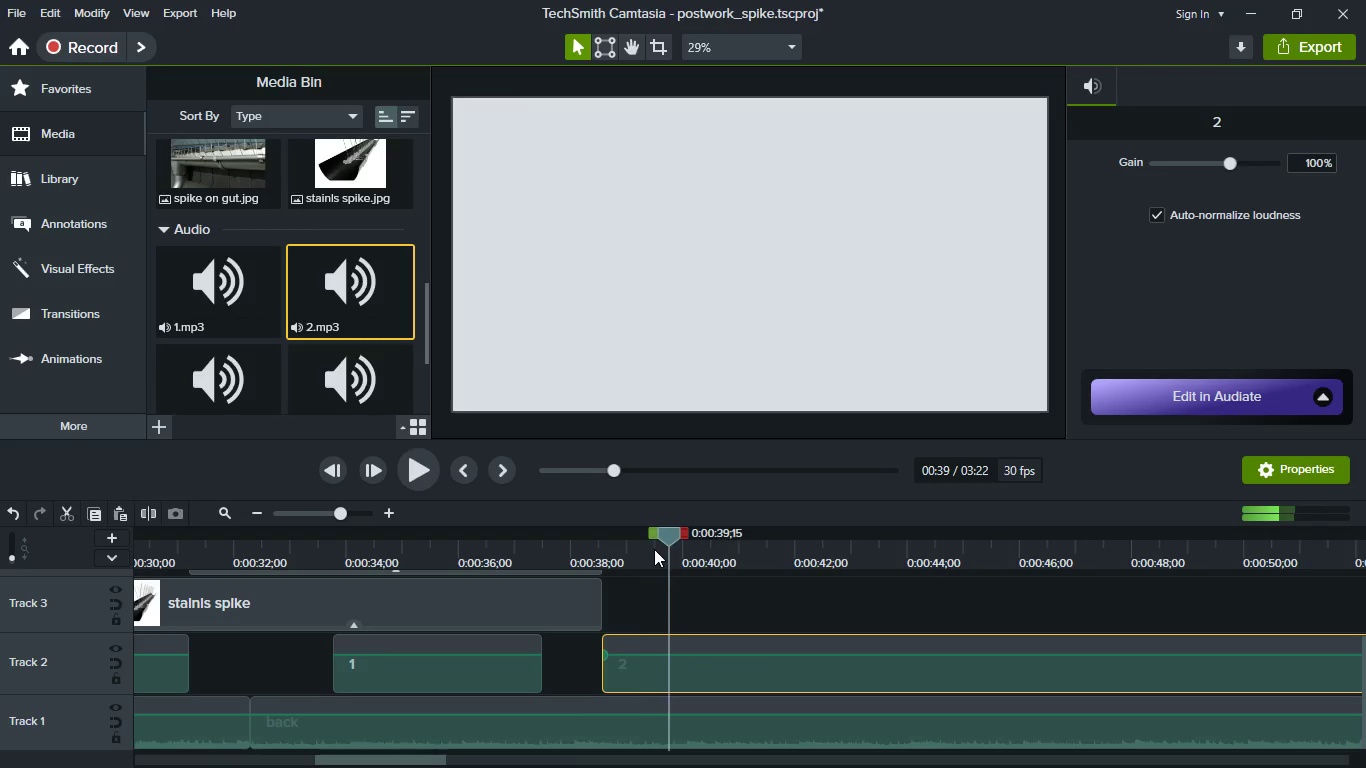 
key(Space)
 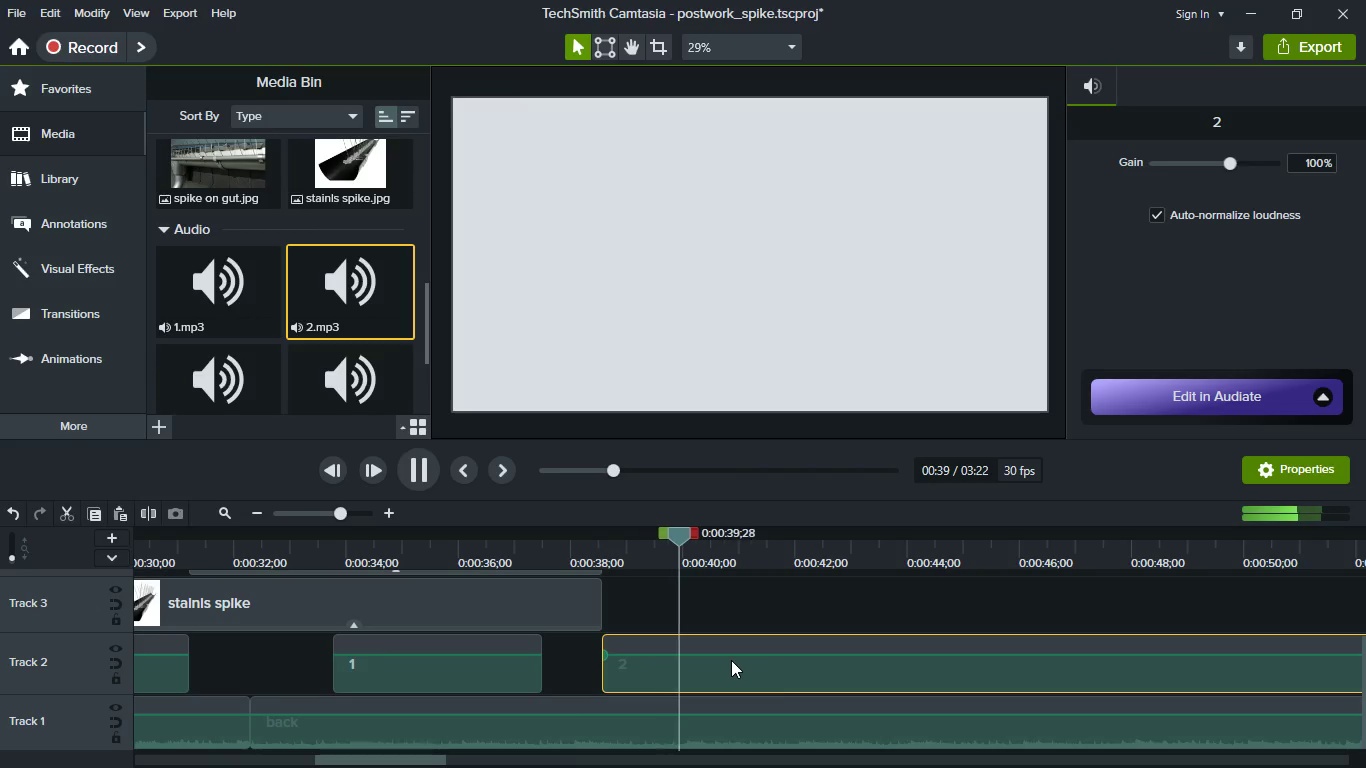 
key(Space)
 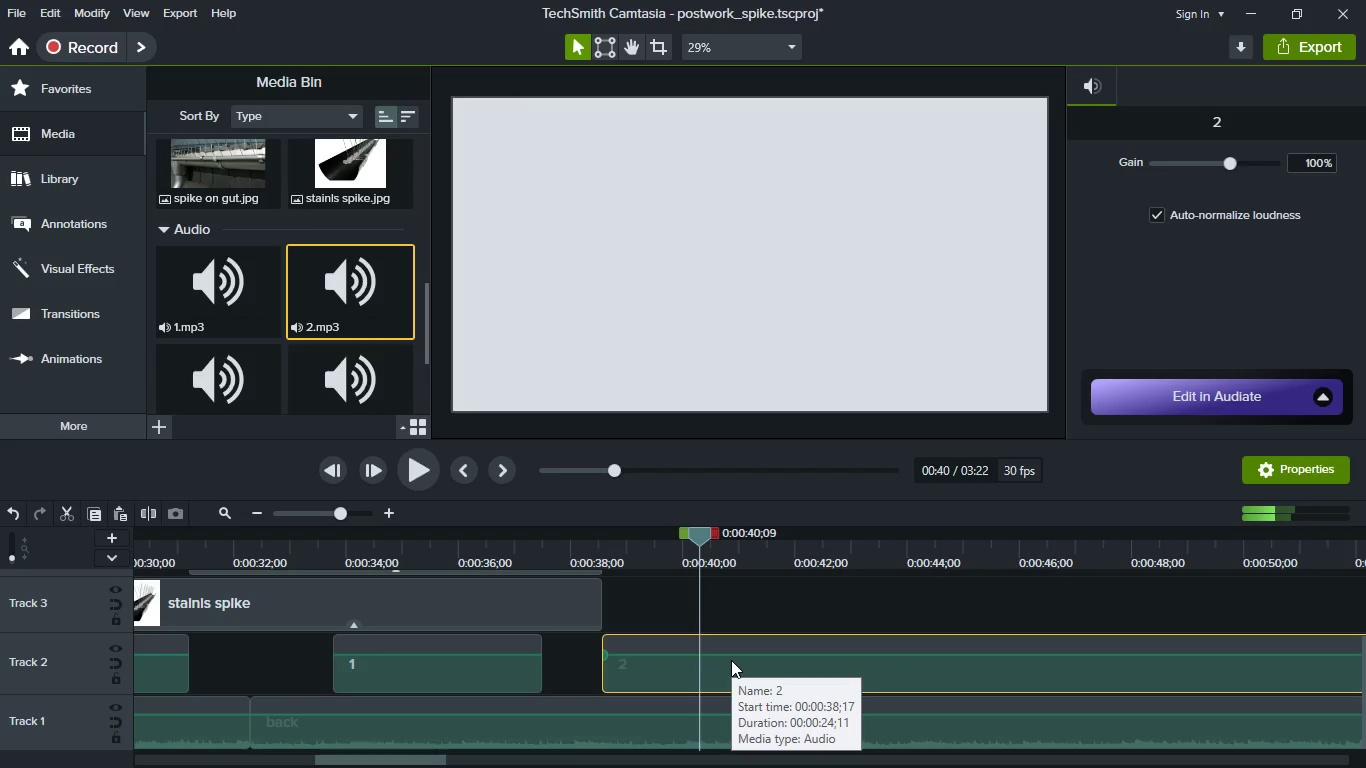 
key(Space)
 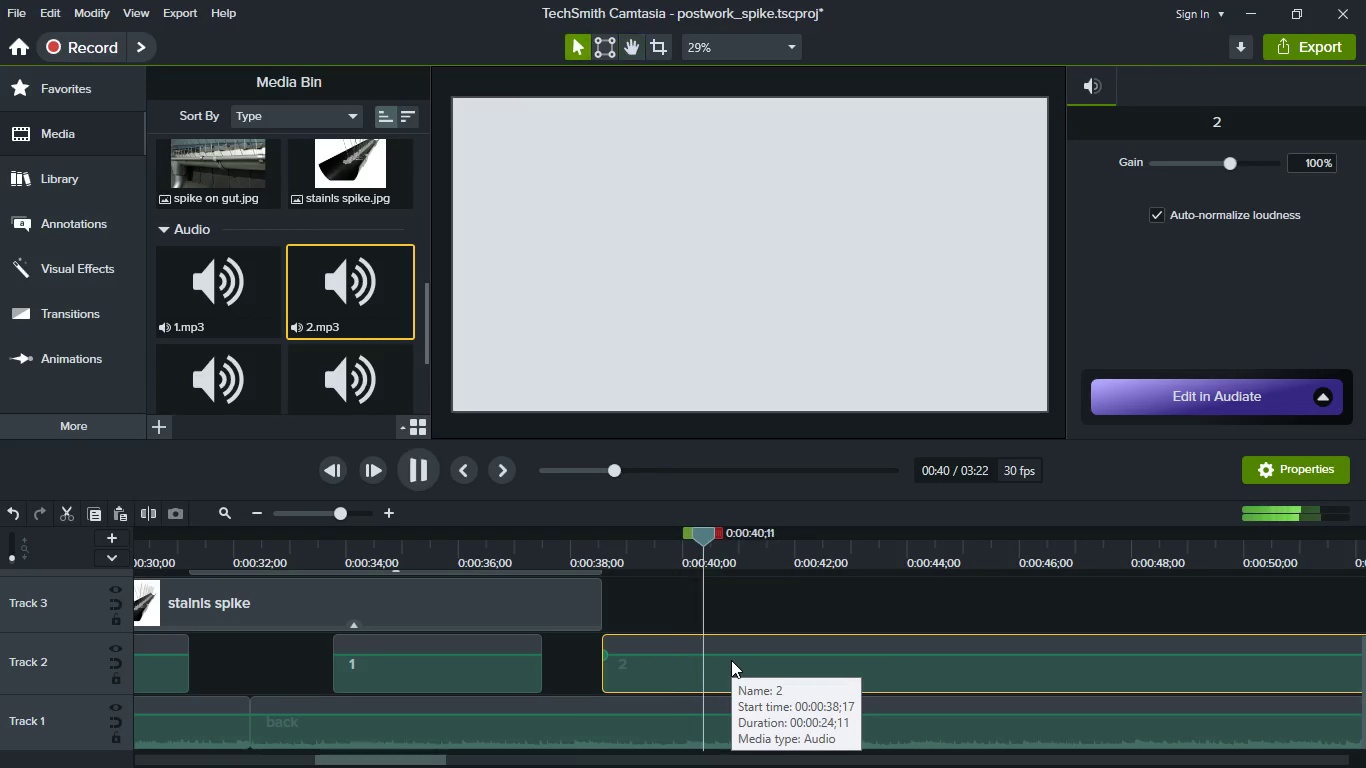 
key(Space)
 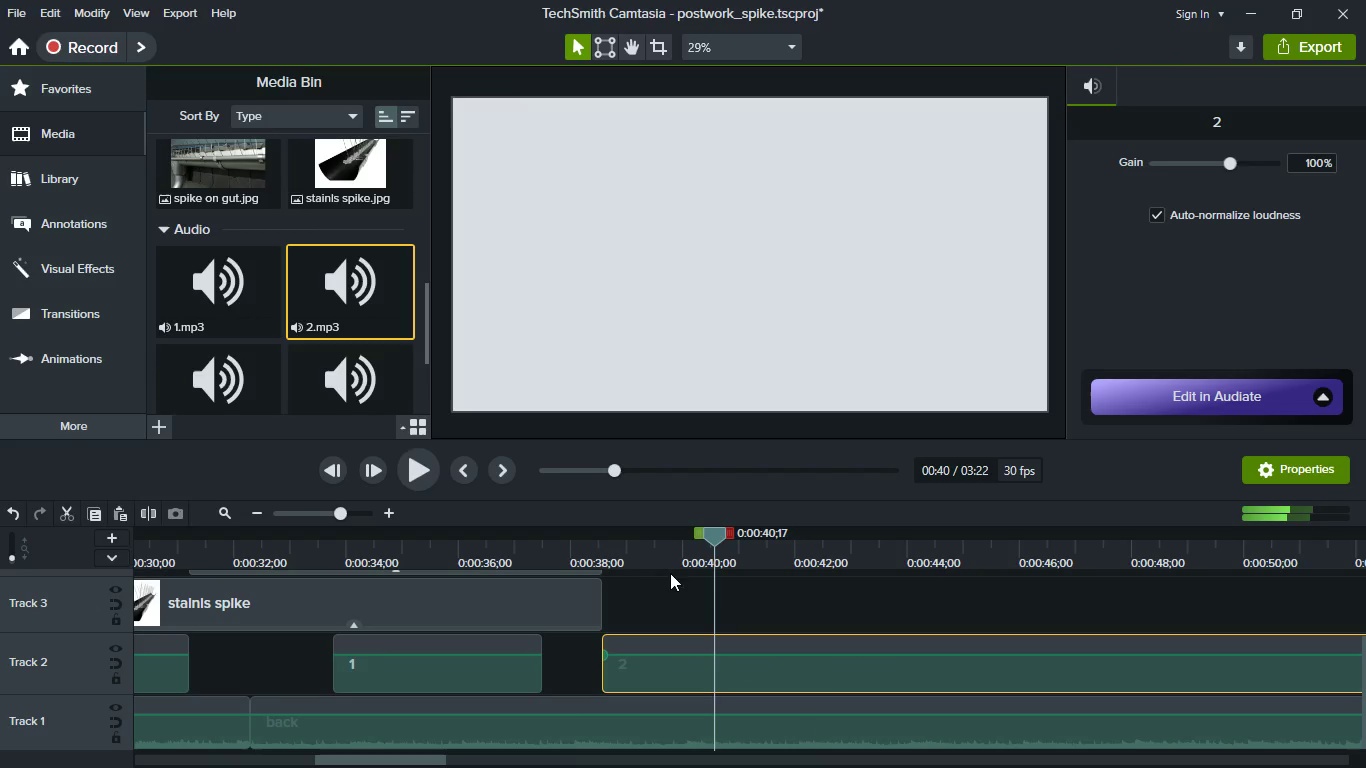 
left_click([655, 565])
 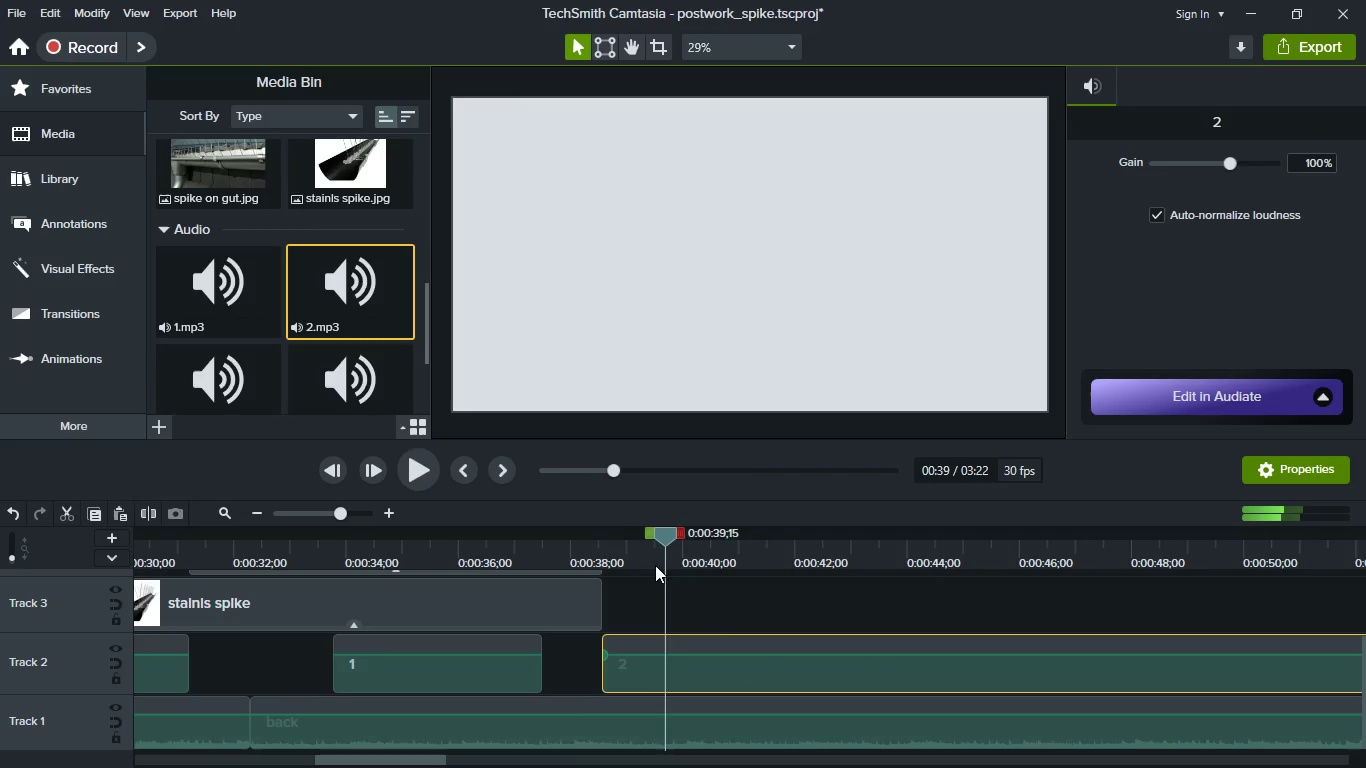 
key(Space)
 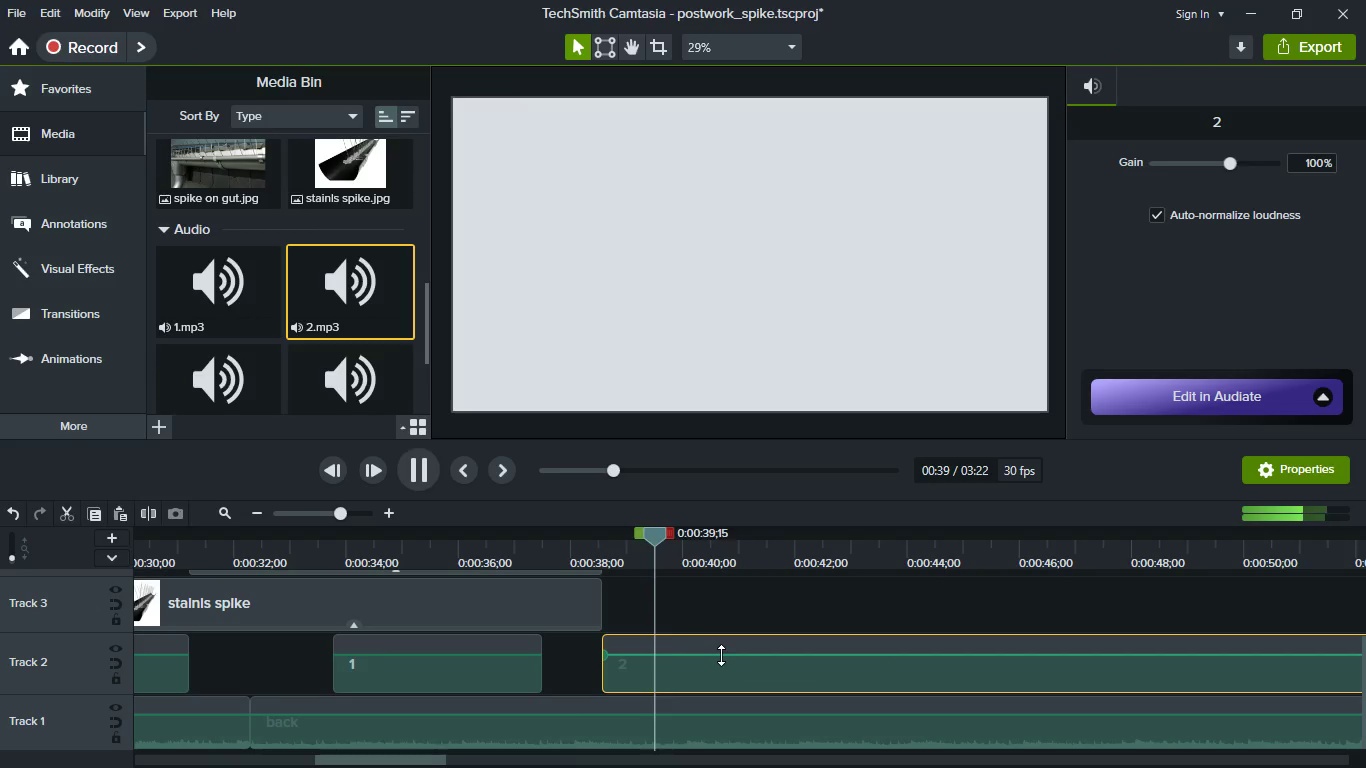 
key(Space)
 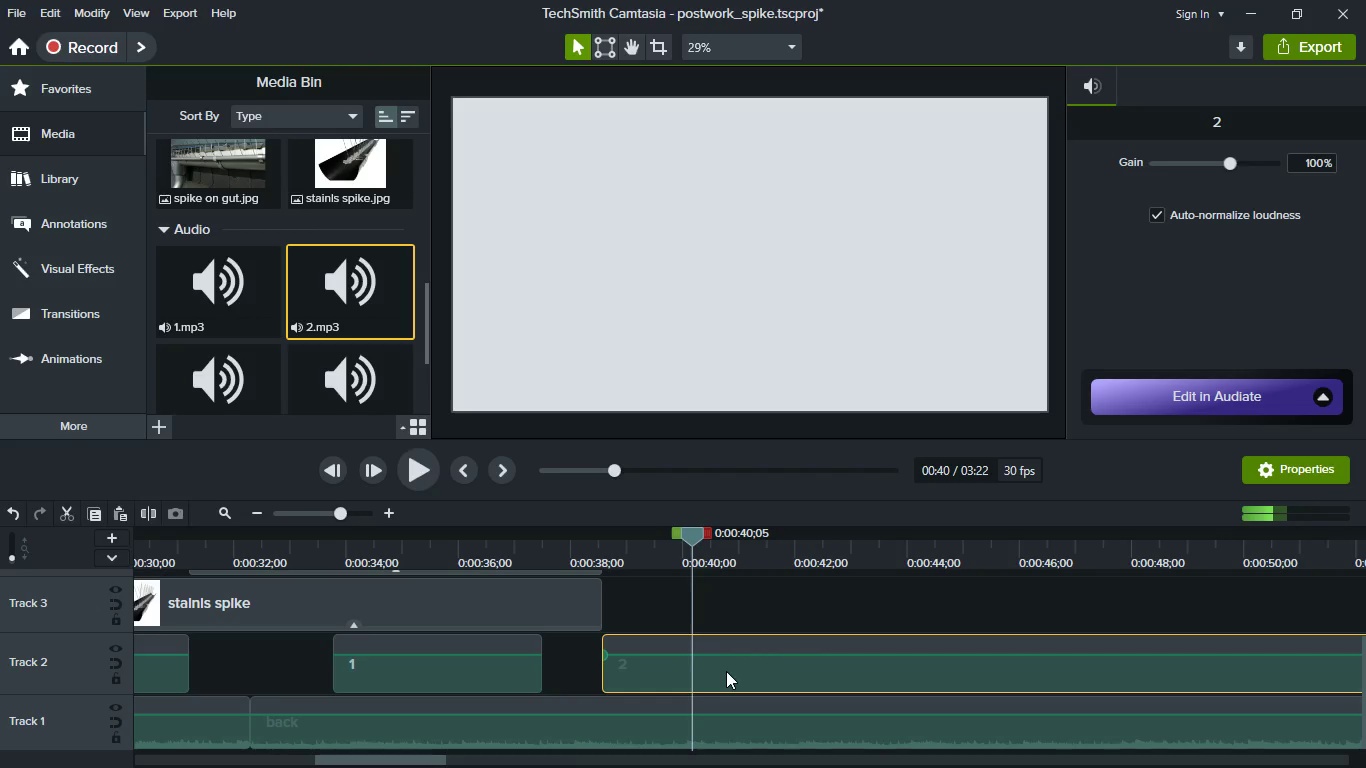 
key(S)
 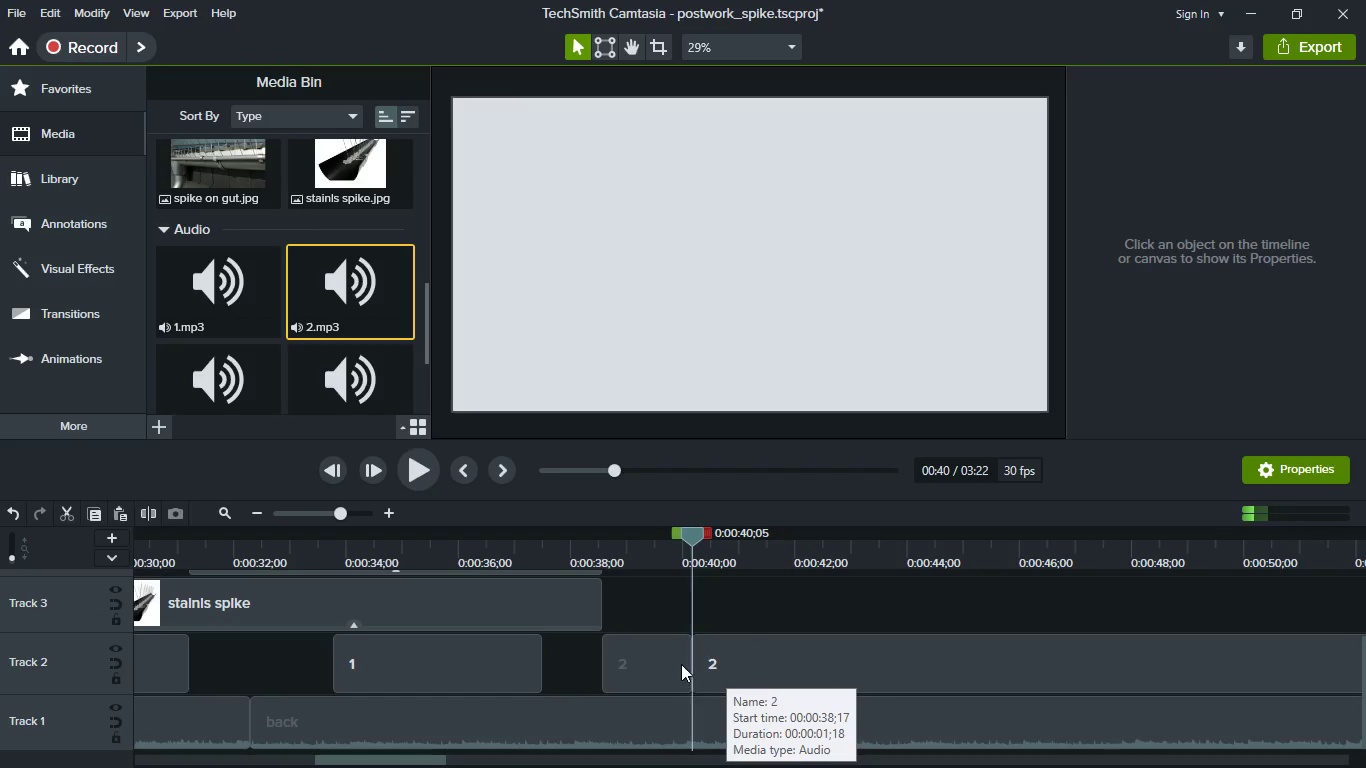 
left_click([673, 663])
 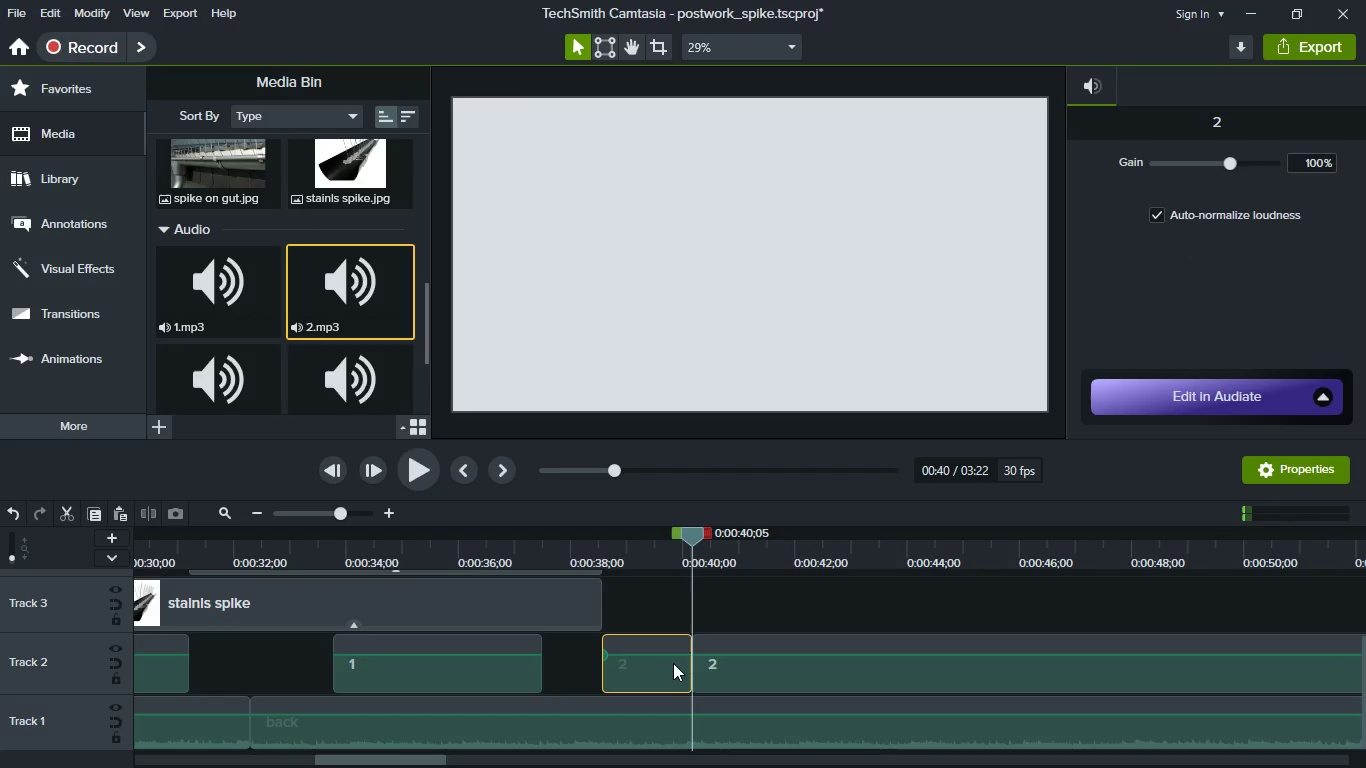 
key(Delete)
 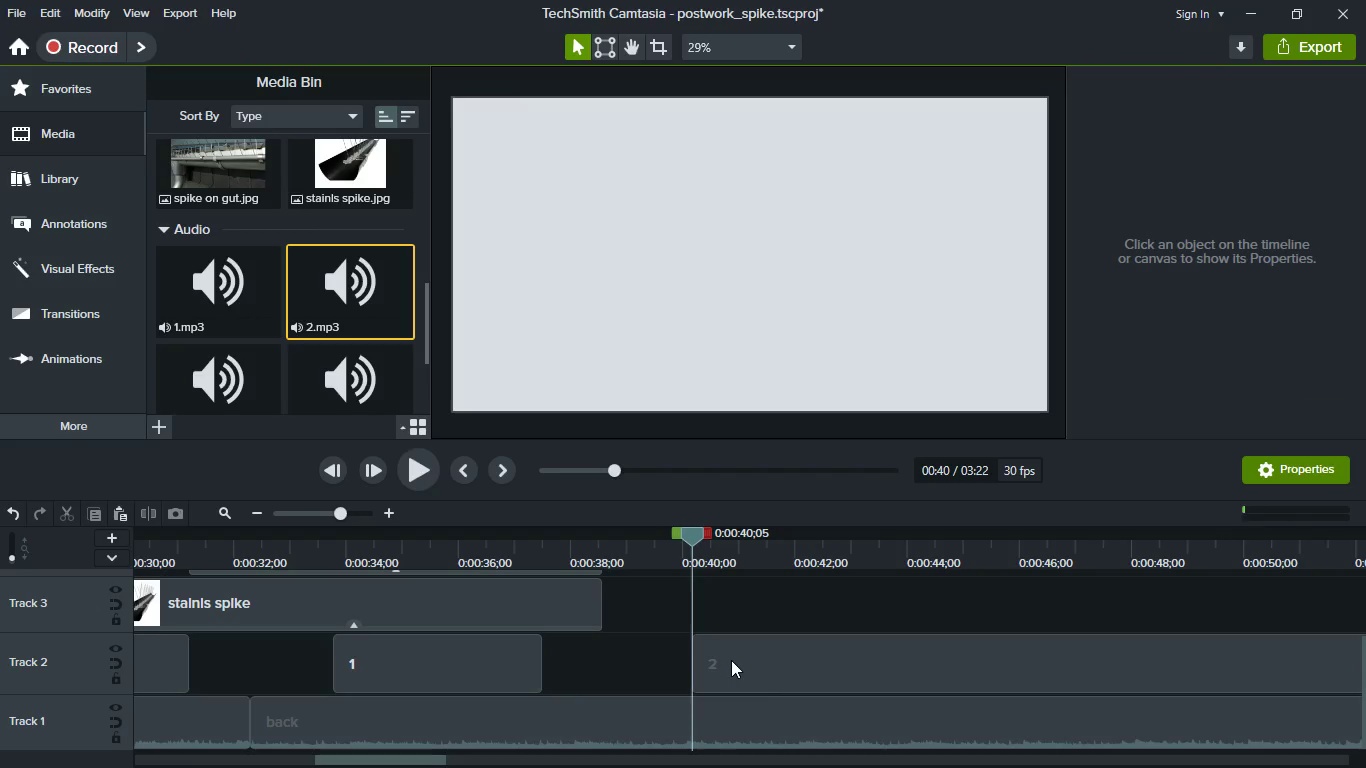 
left_click_drag(start_coordinate=[731, 660], to_coordinate=[640, 661])
 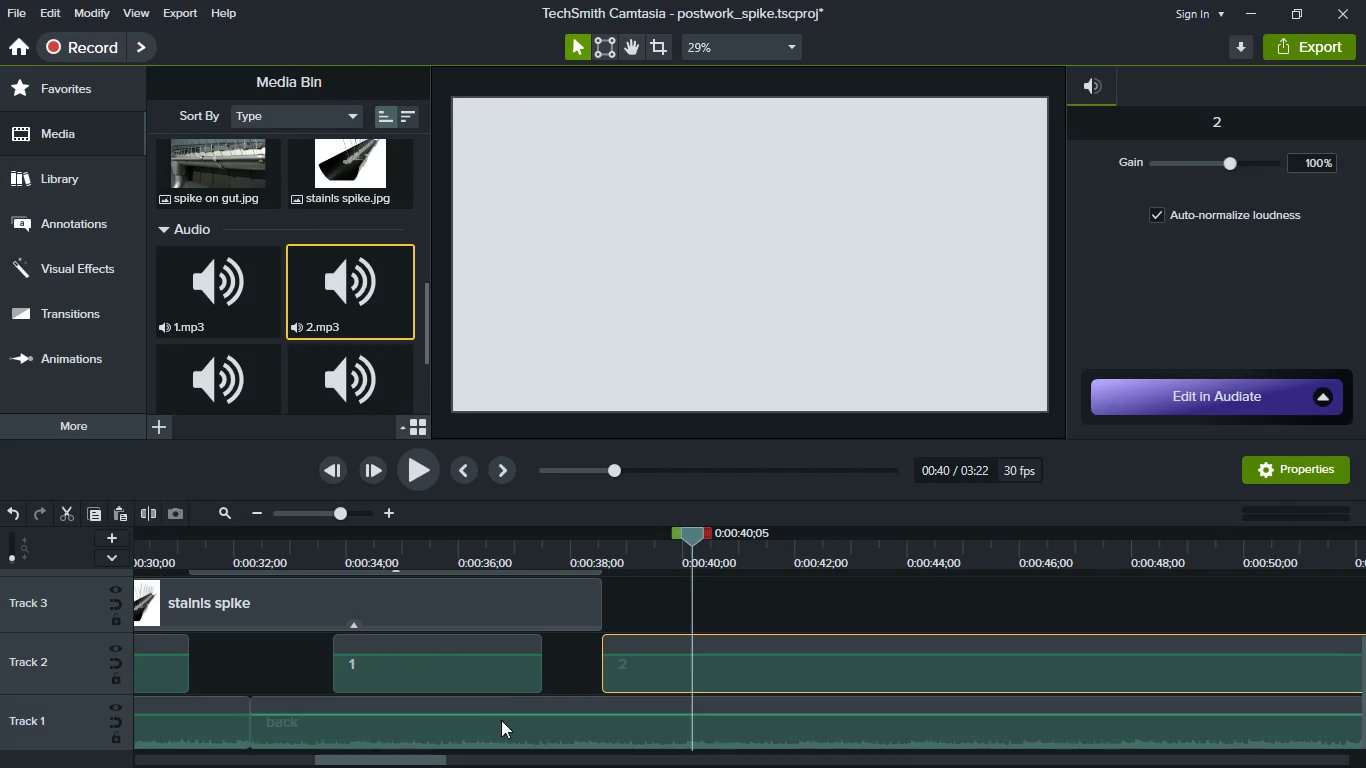 
key(Meta+MetaLeft)
 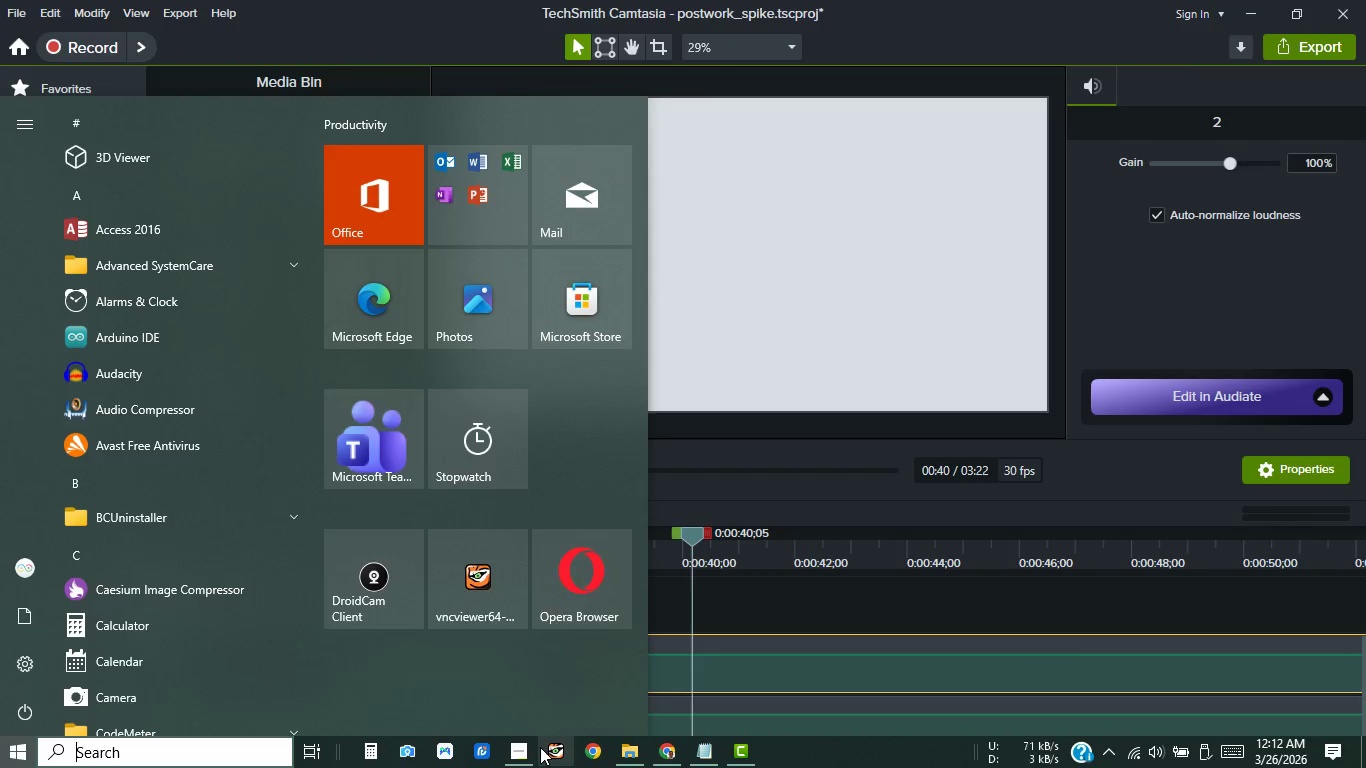 
left_click([534, 747])